 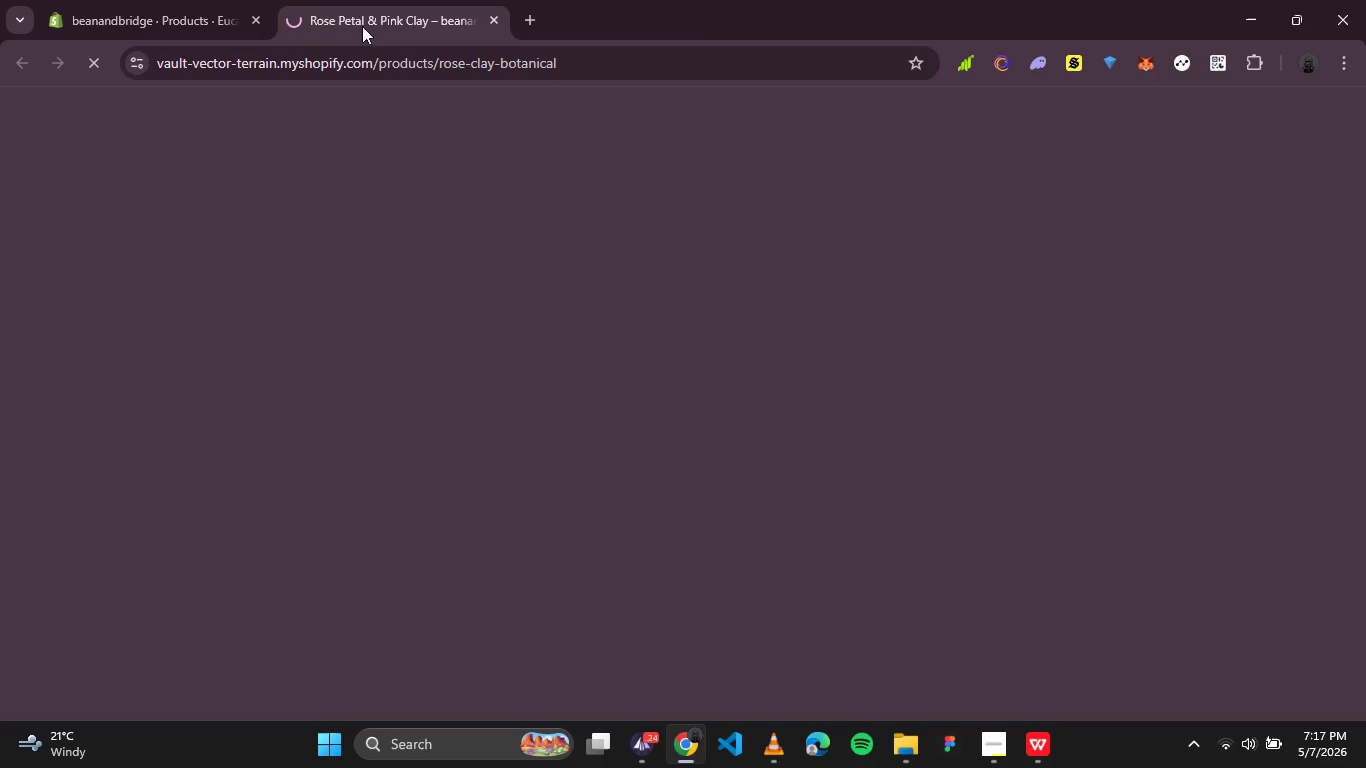 
left_click([125, 1])
 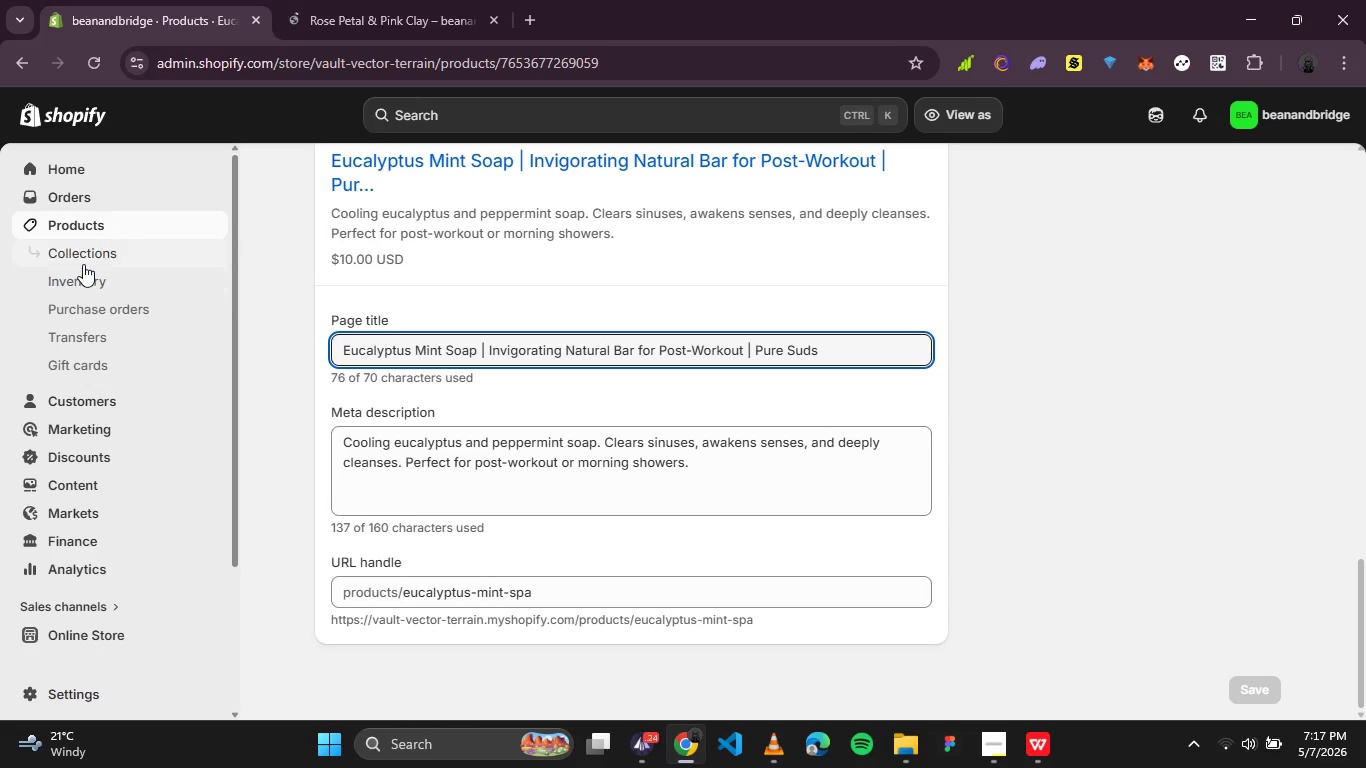 
left_click([91, 256])
 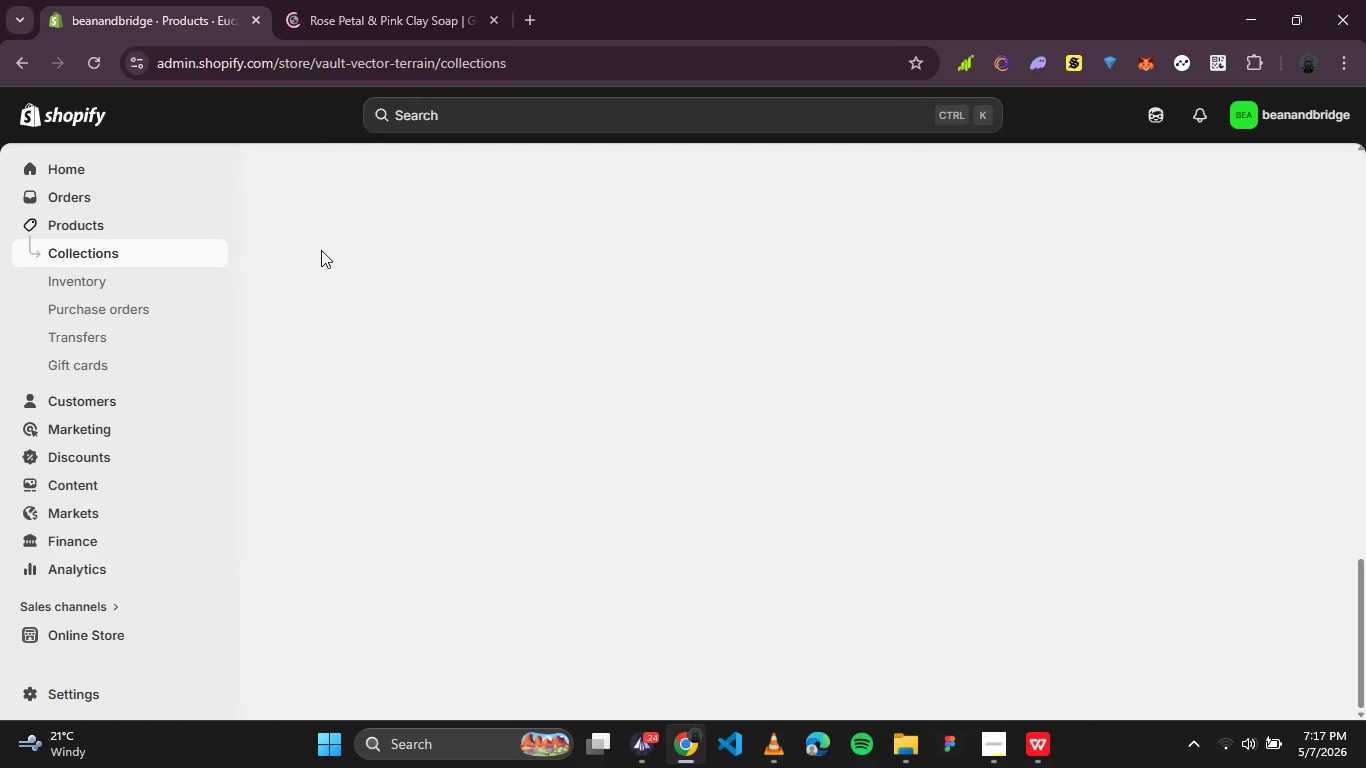 
mouse_move([346, 276])
 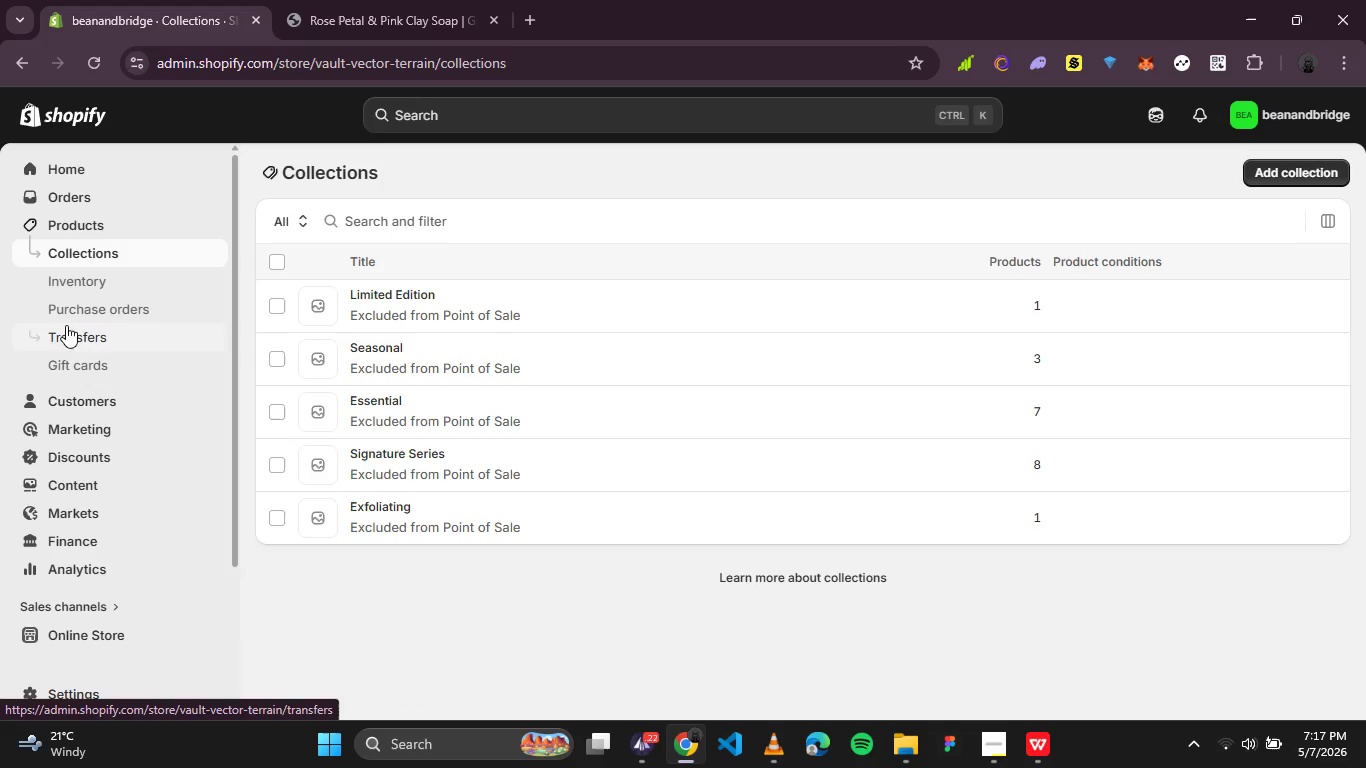 
wait(5.21)
 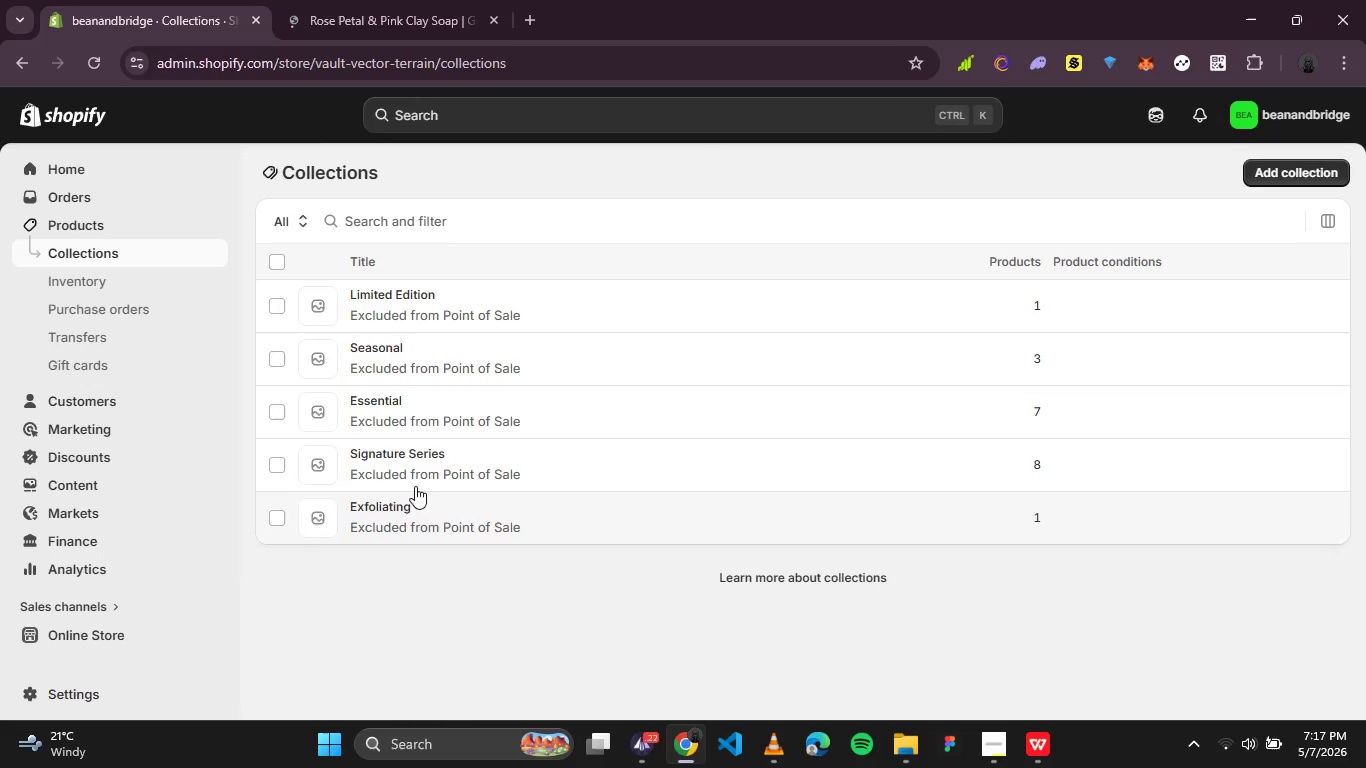 
left_click([76, 478])
 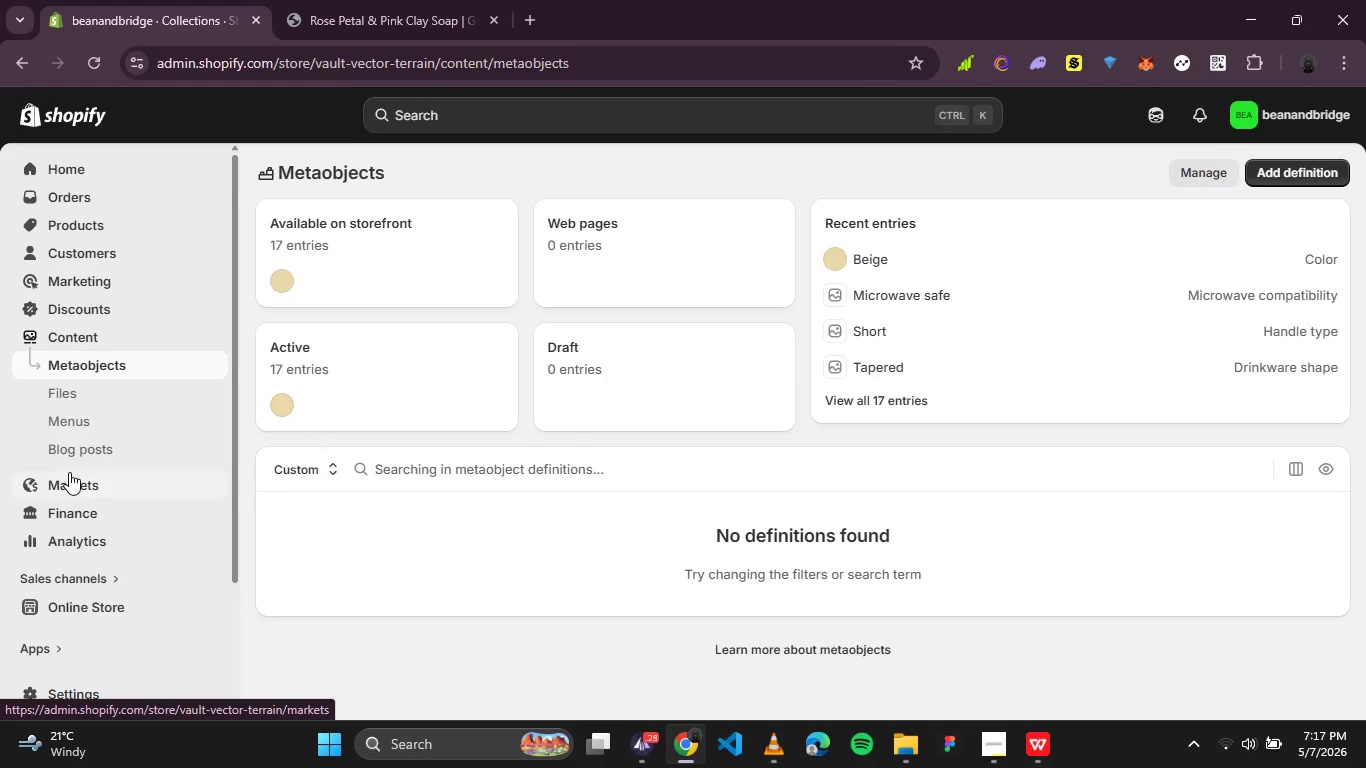 
left_click([79, 417])
 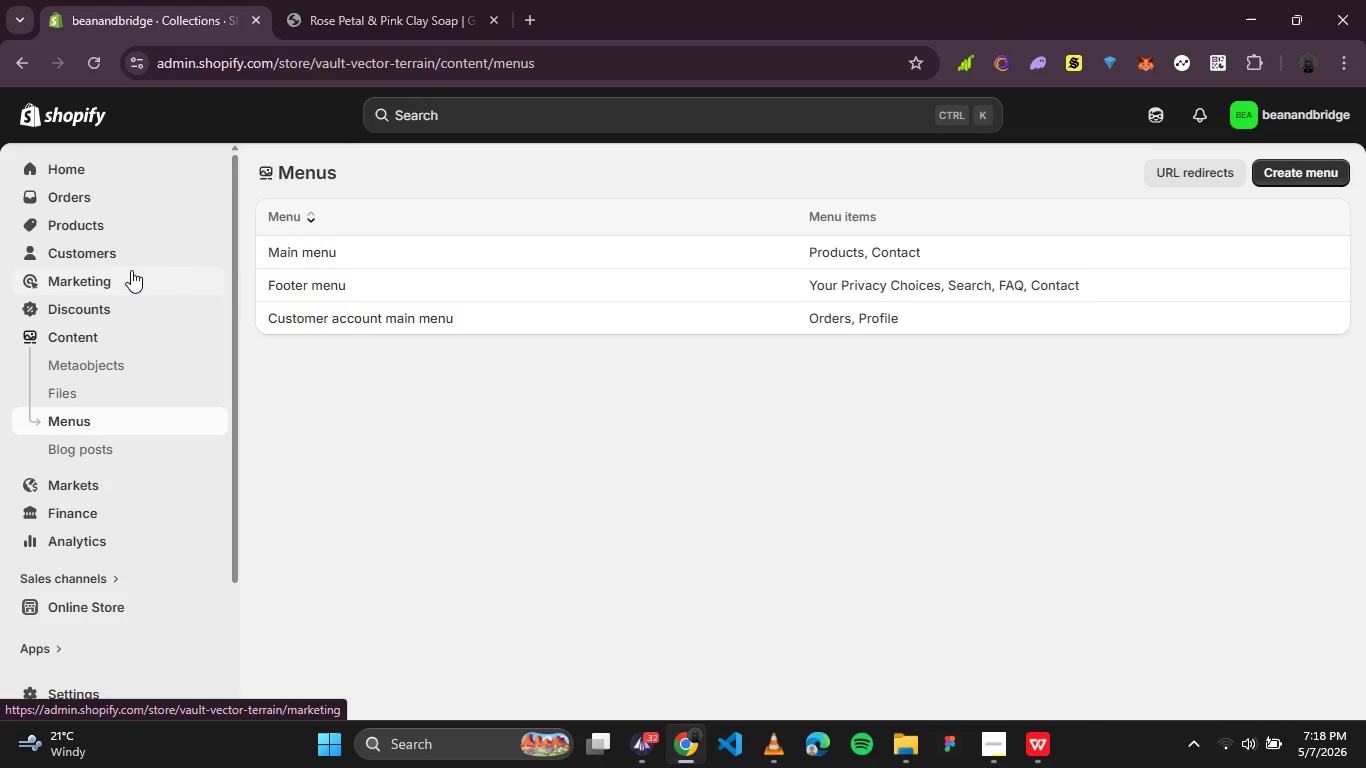 
wait(5.55)
 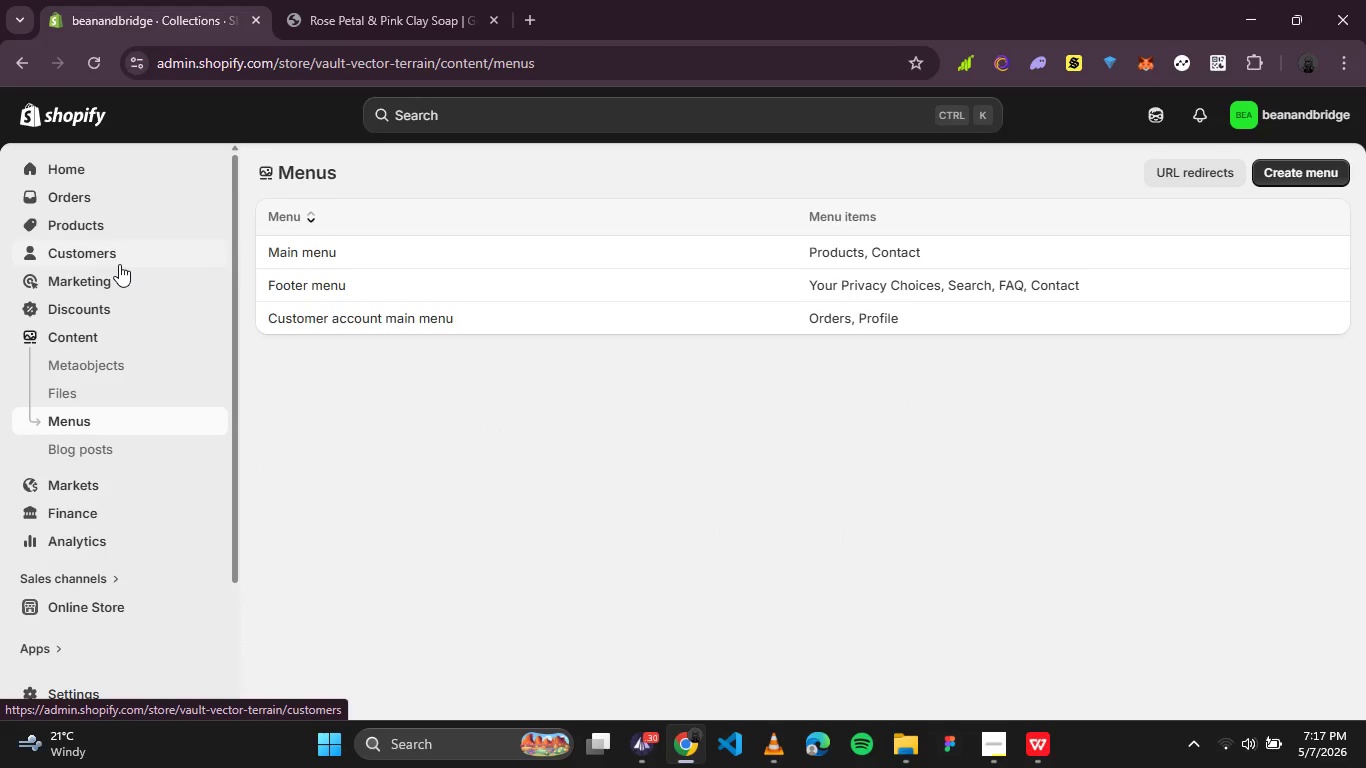 
left_click([290, 258])
 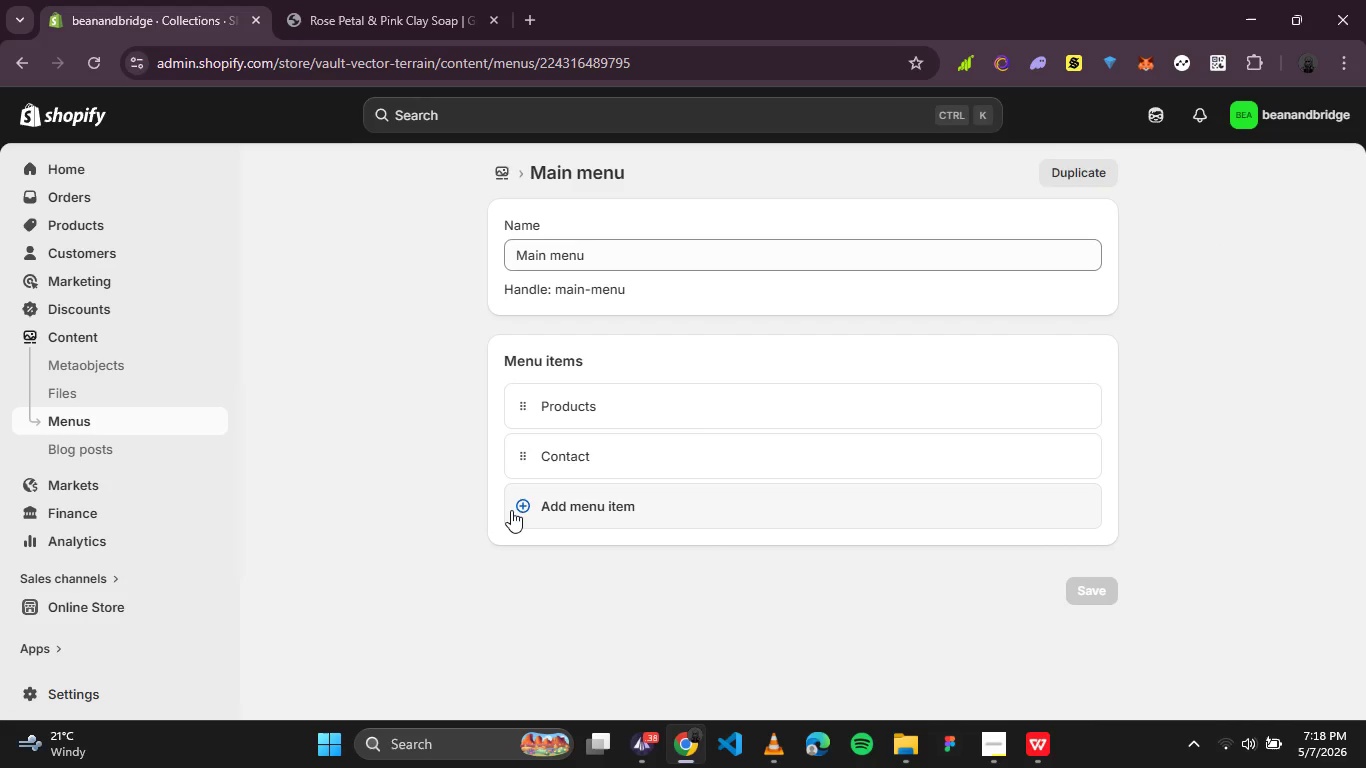 
left_click([526, 500])
 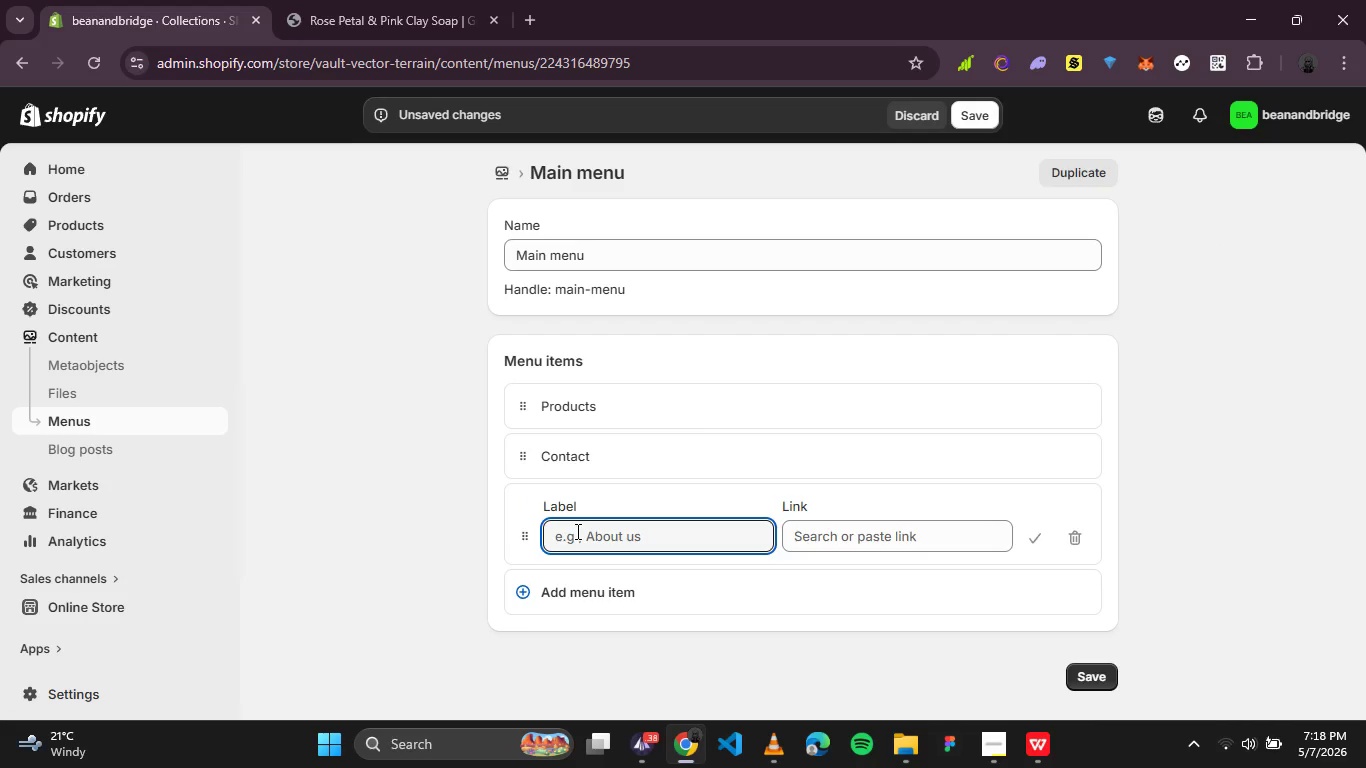 
left_click([576, 532])
 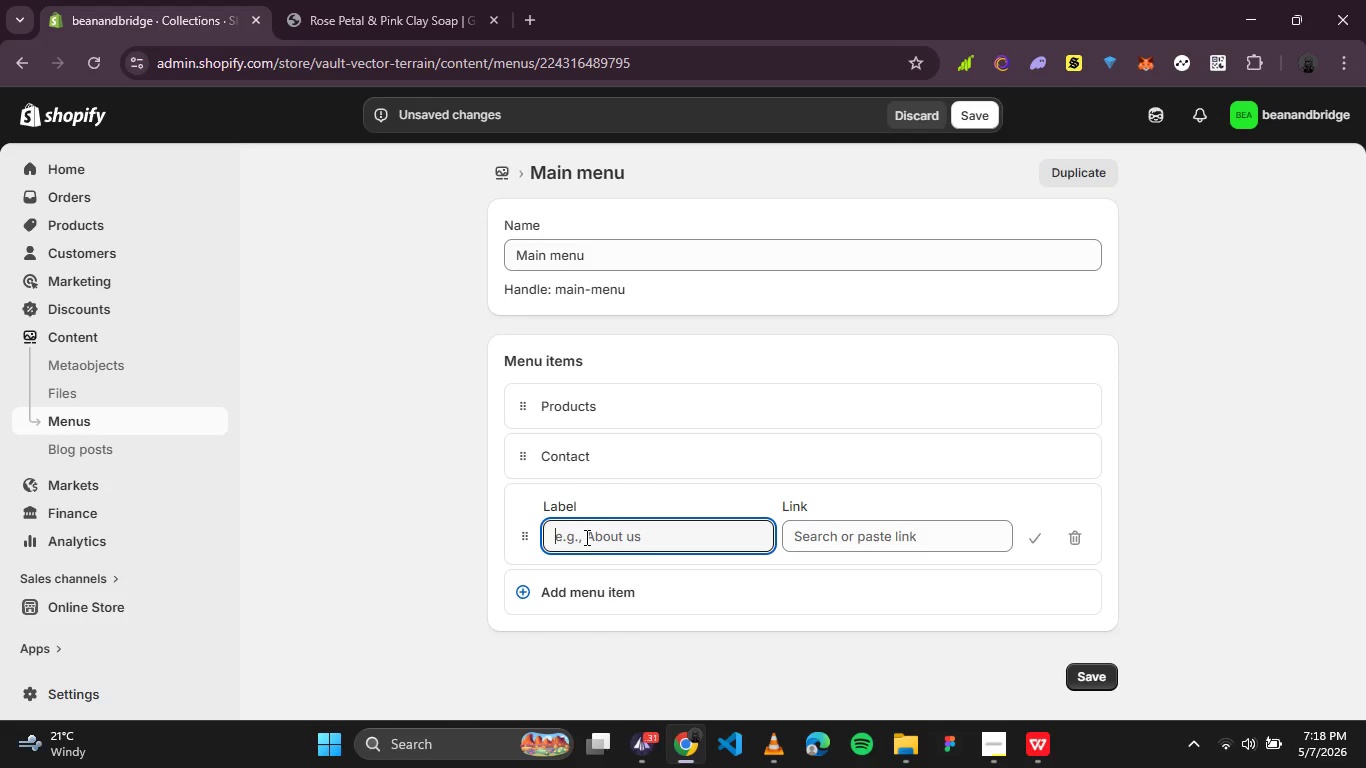 
wait(29.64)
 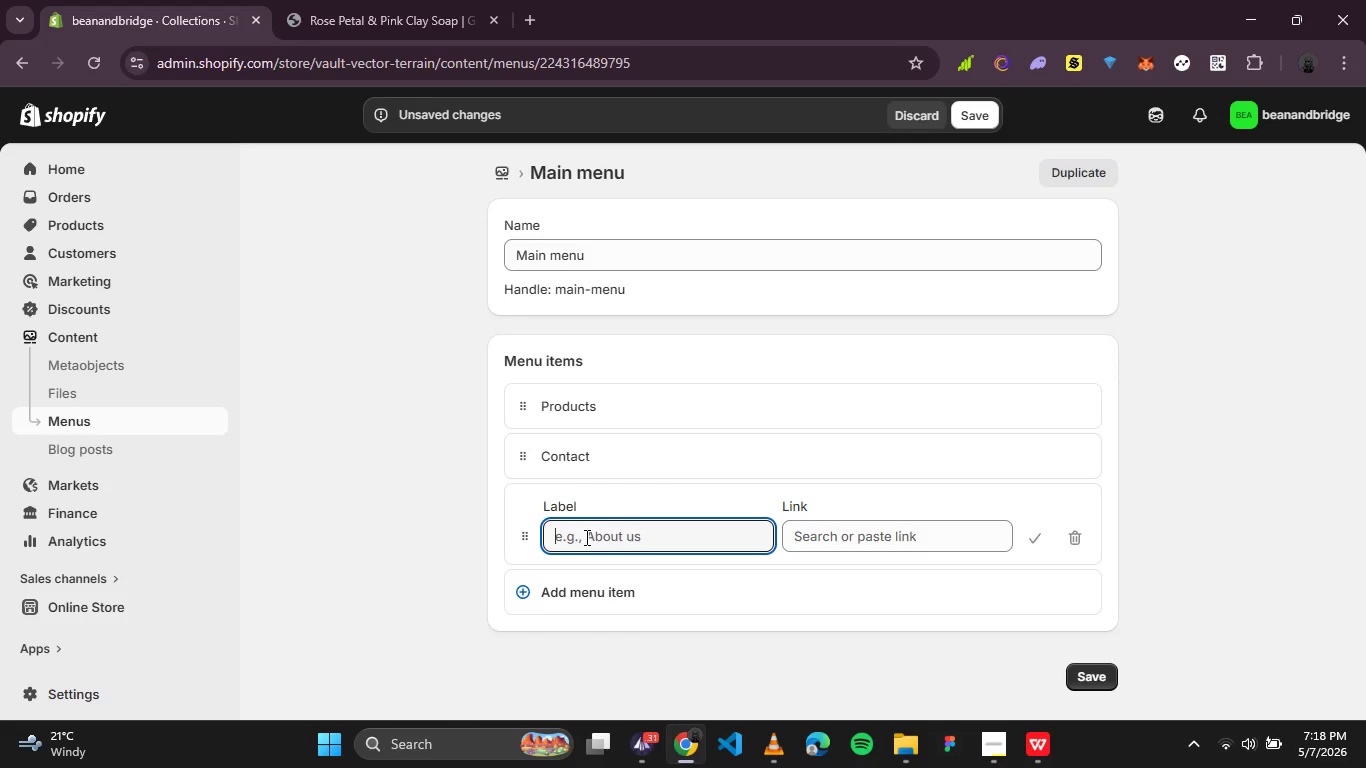 
left_click([585, 537])
 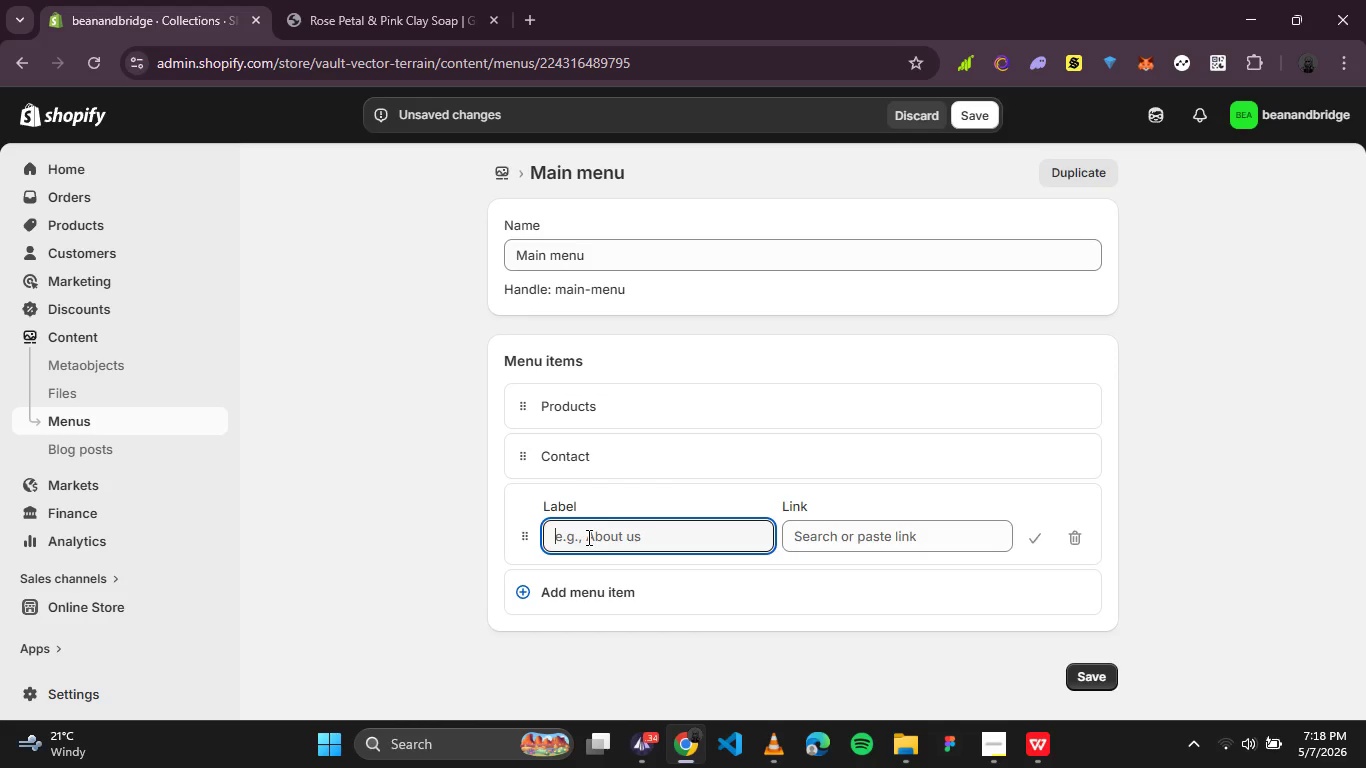 
type(Signature Sr)
key(Backspace)
type(eries)
 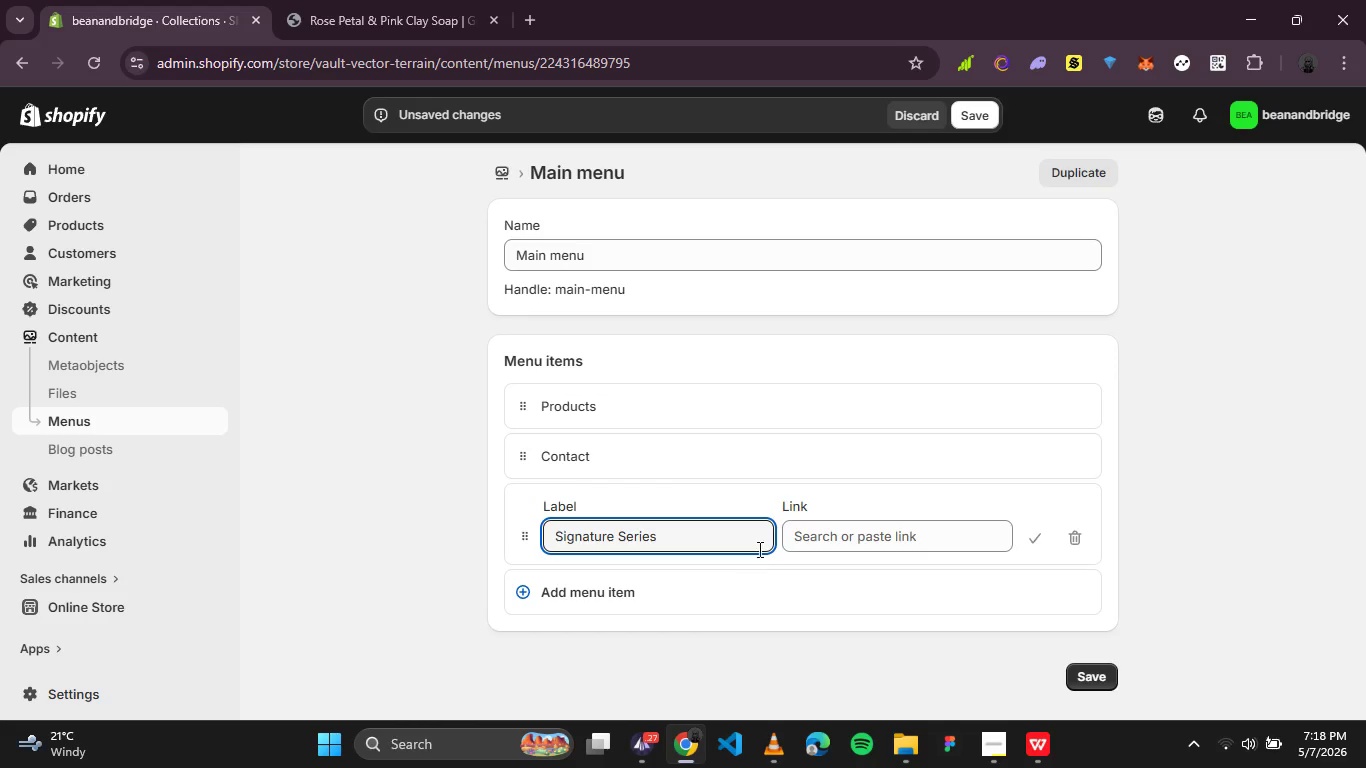 
left_click([807, 534])
 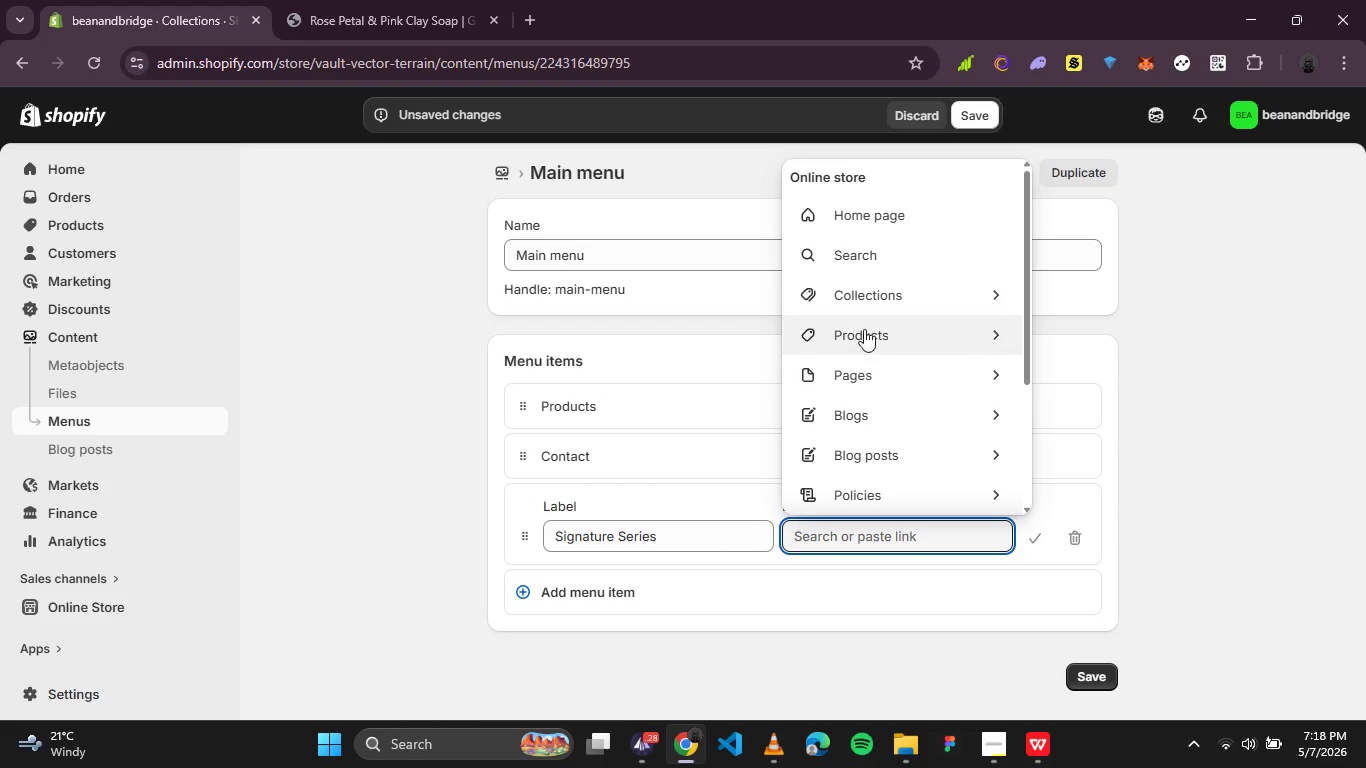 
left_click([903, 294])
 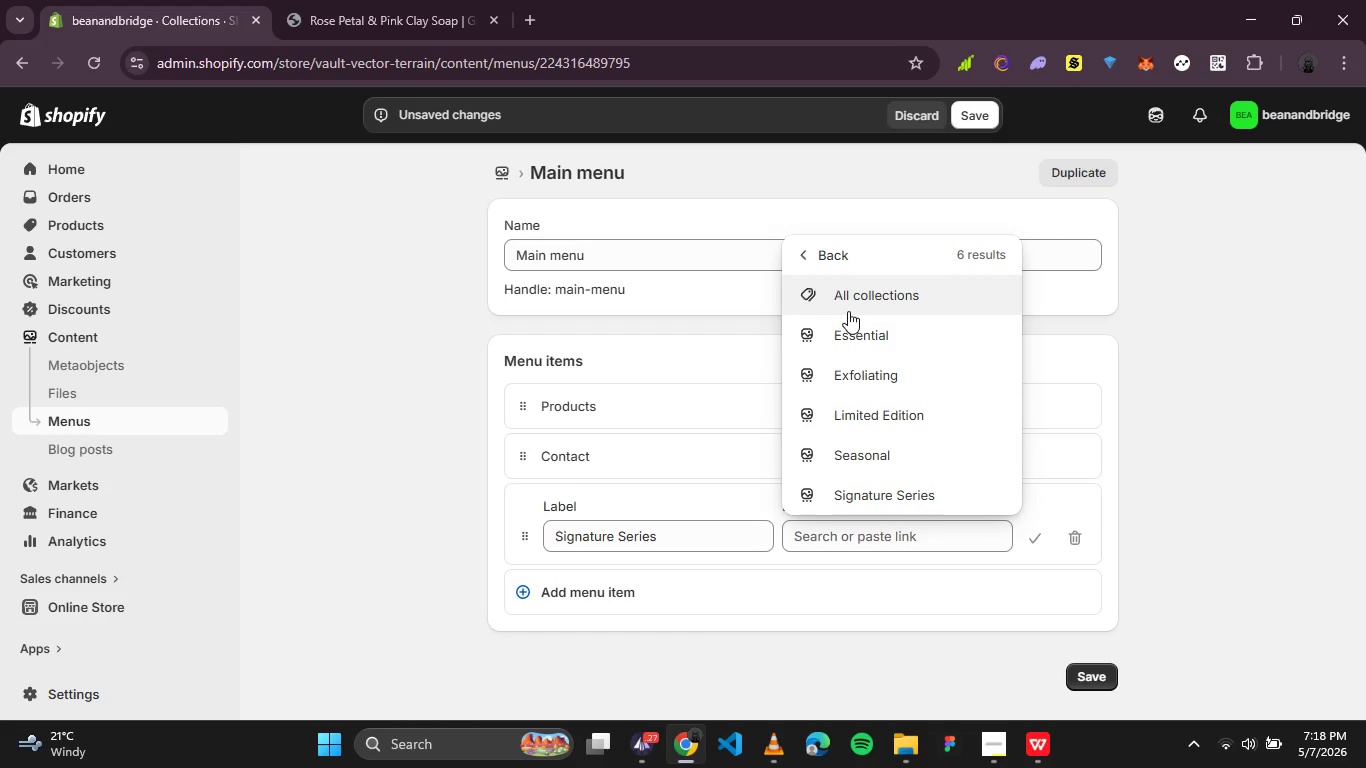 
left_click([855, 492])
 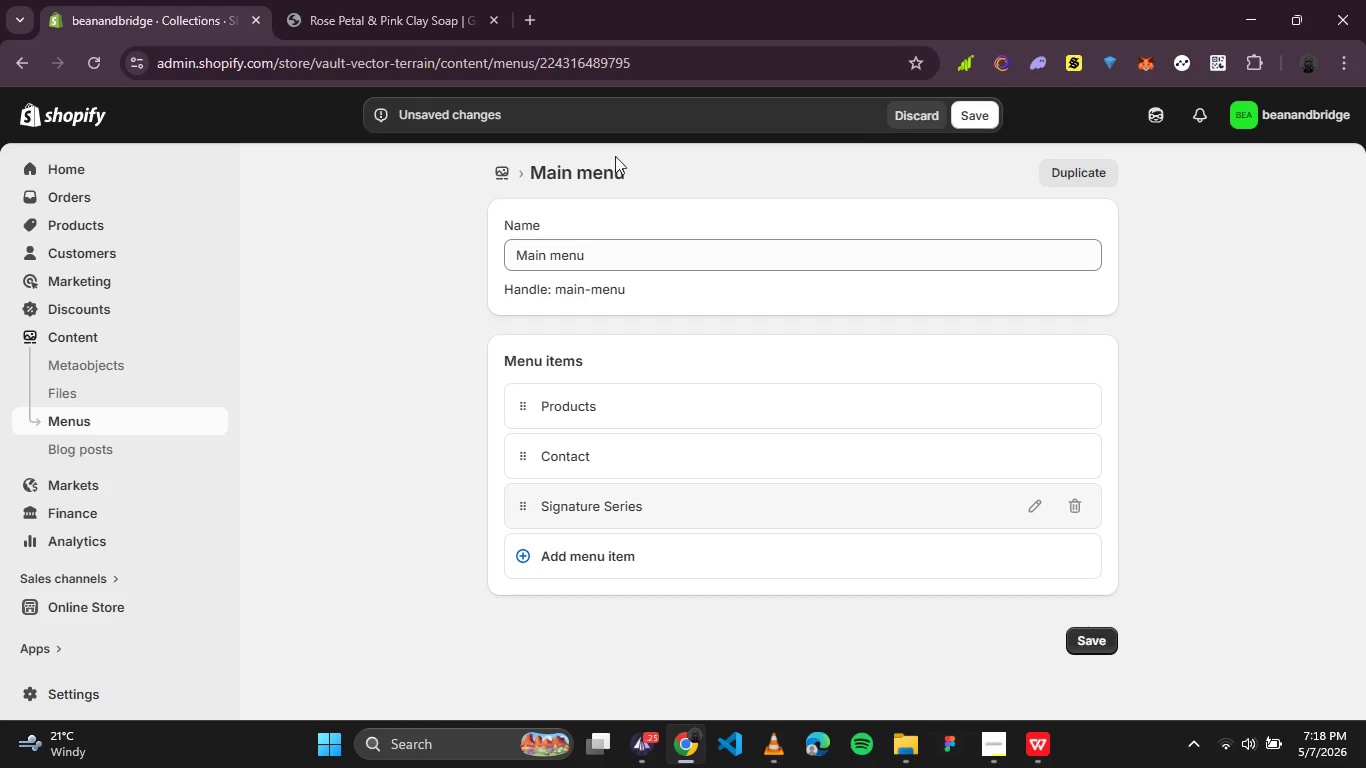 
left_click([971, 109])
 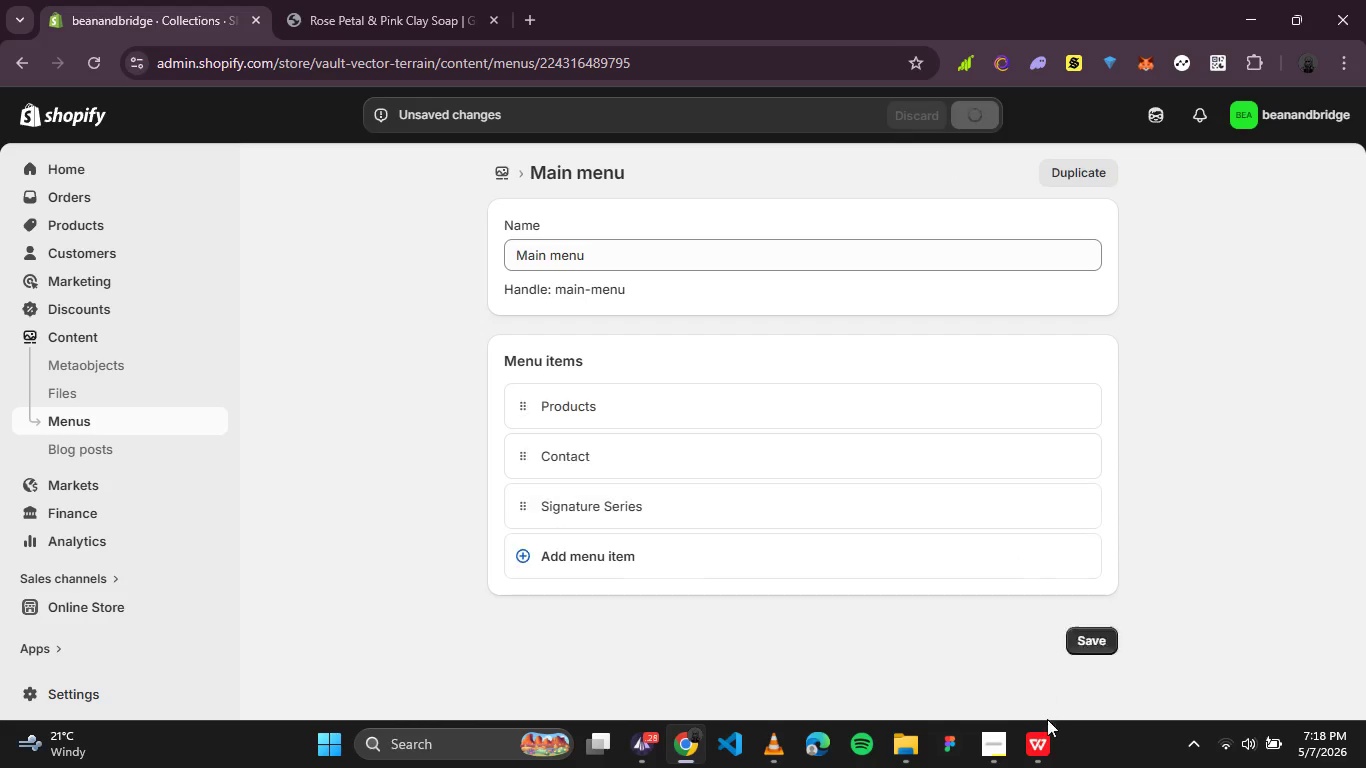 
left_click([1001, 745])